 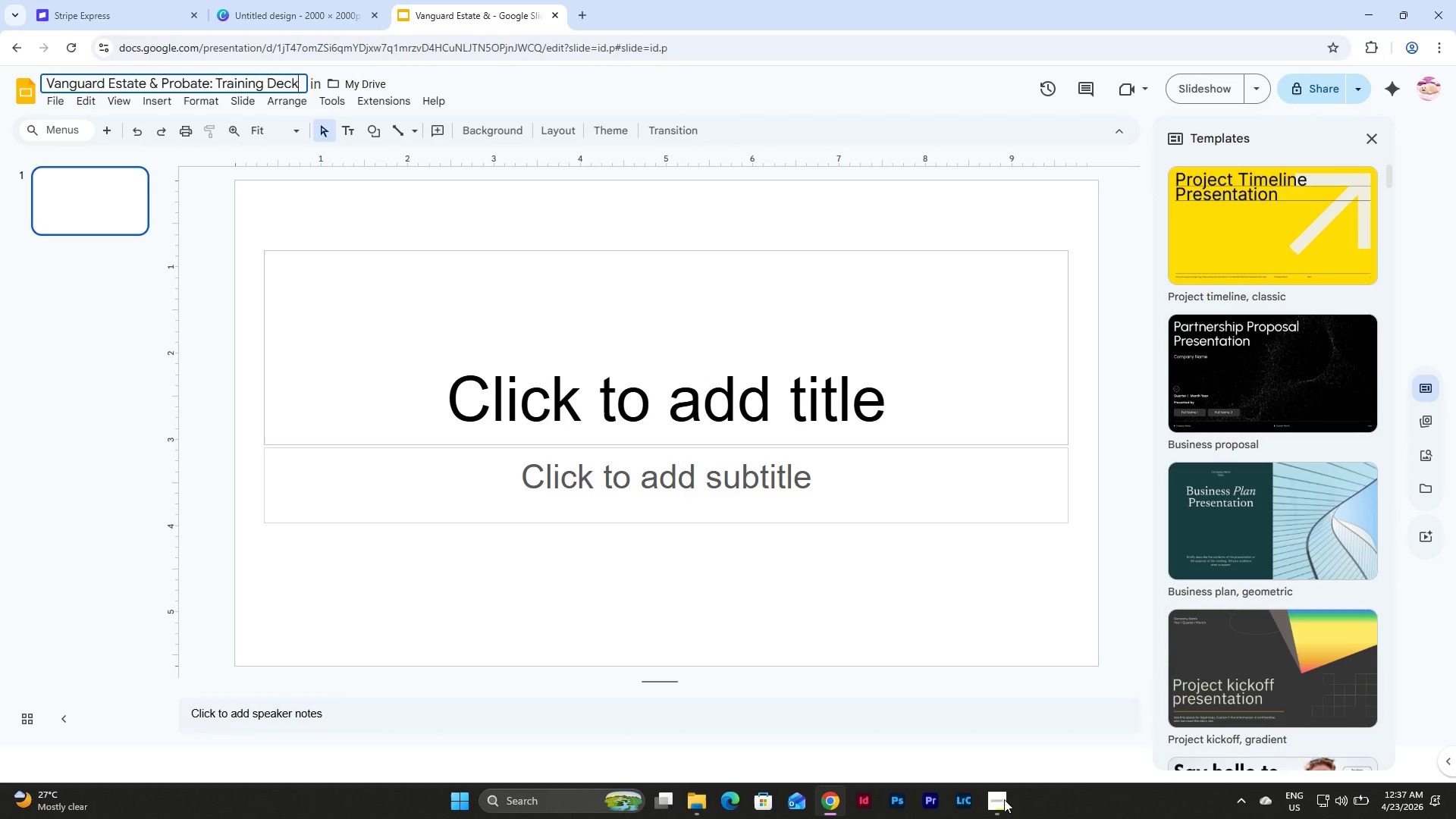 
left_click([110, 202])
 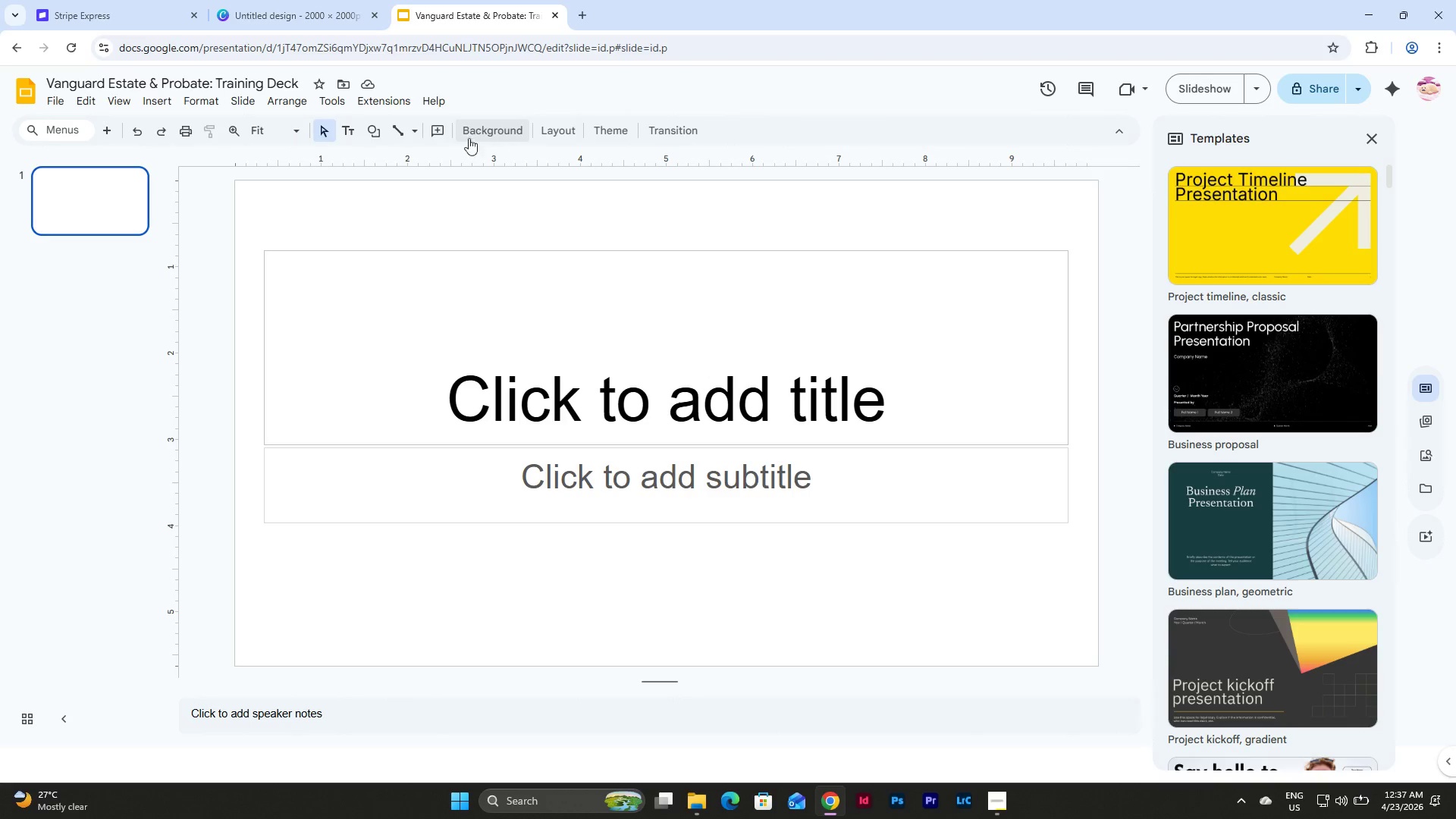 
left_click([238, 97])
 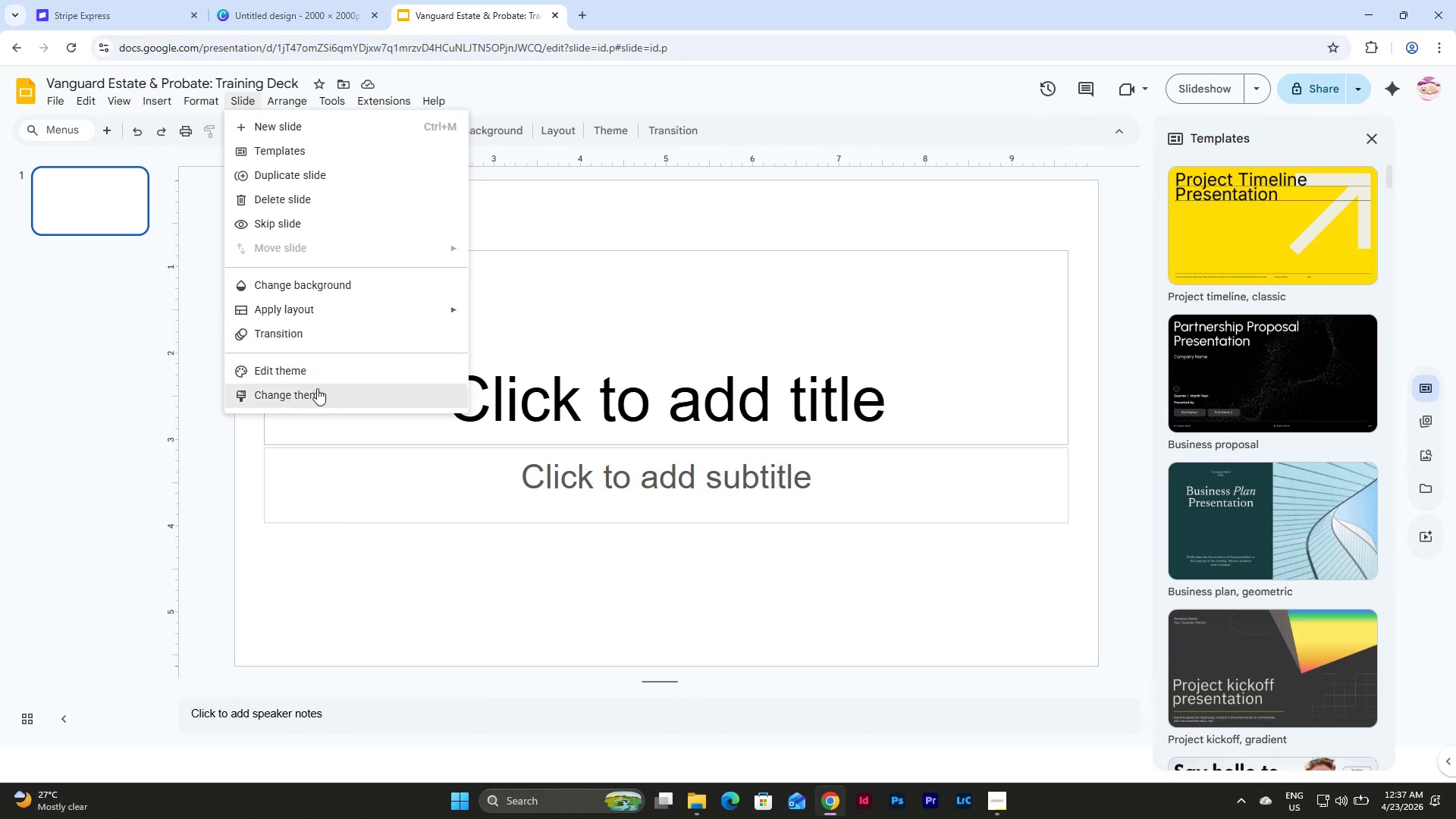 
left_click([317, 365])
 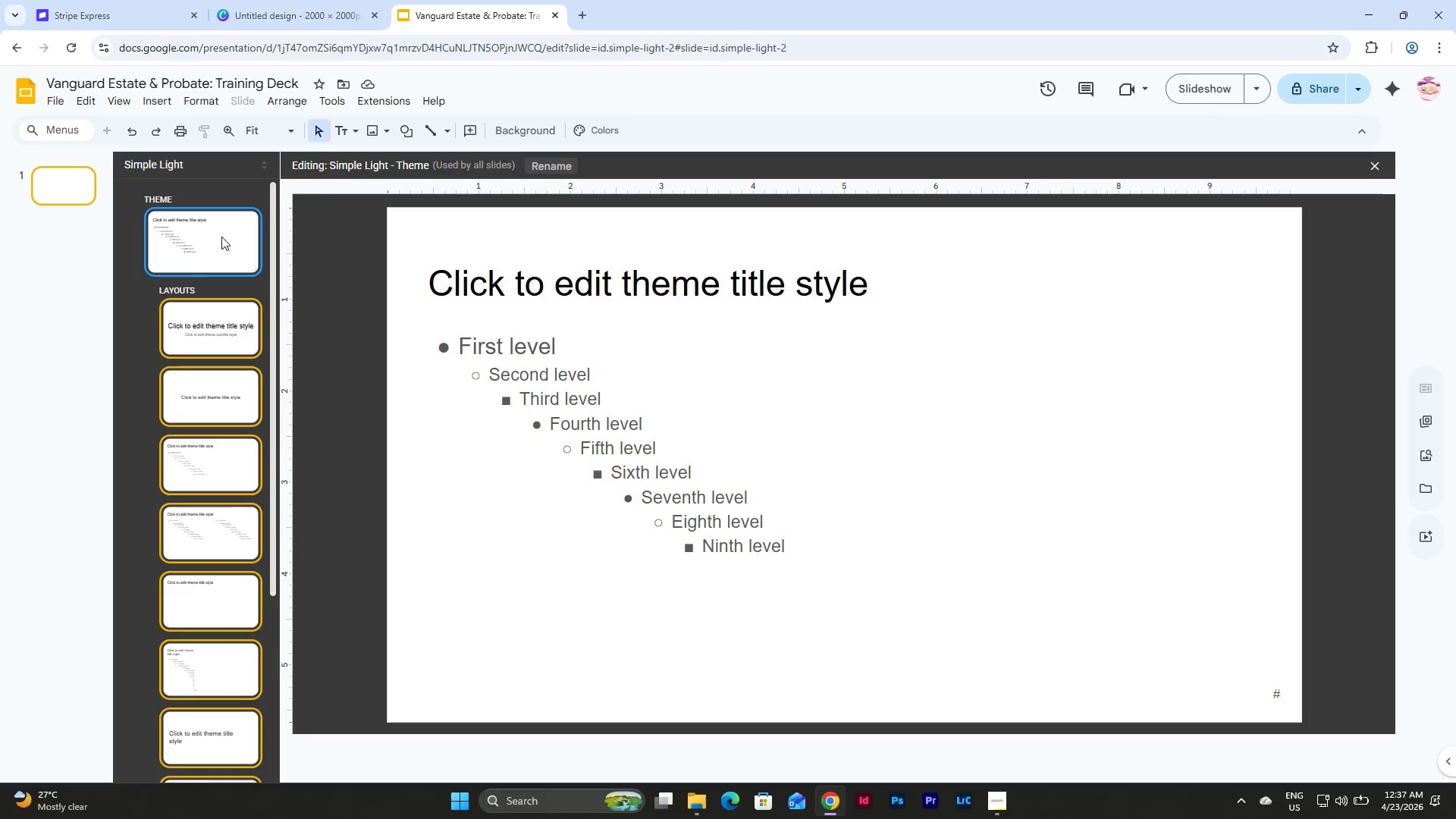 
left_click([599, 129])
 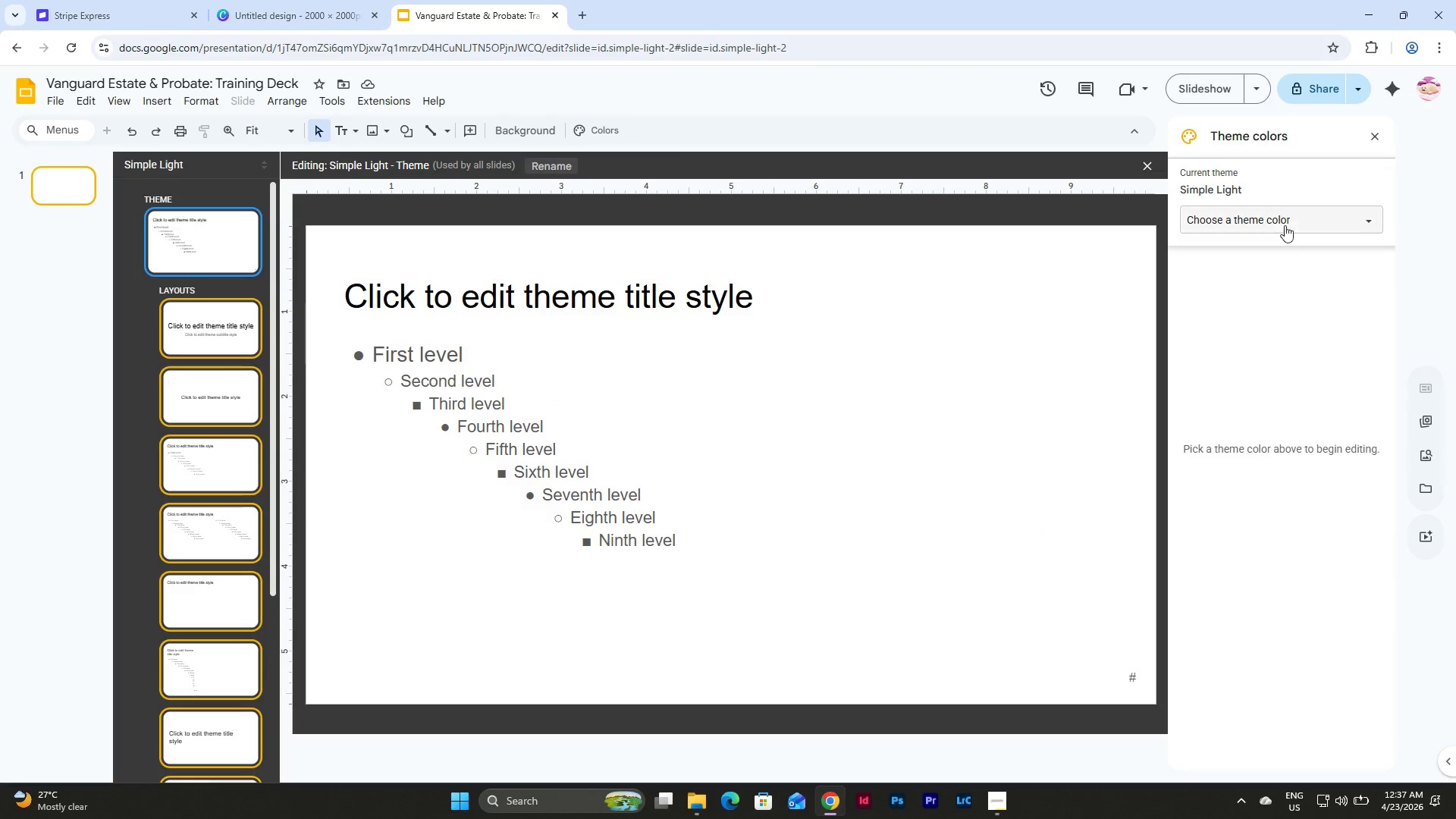 
left_click([1289, 221])
 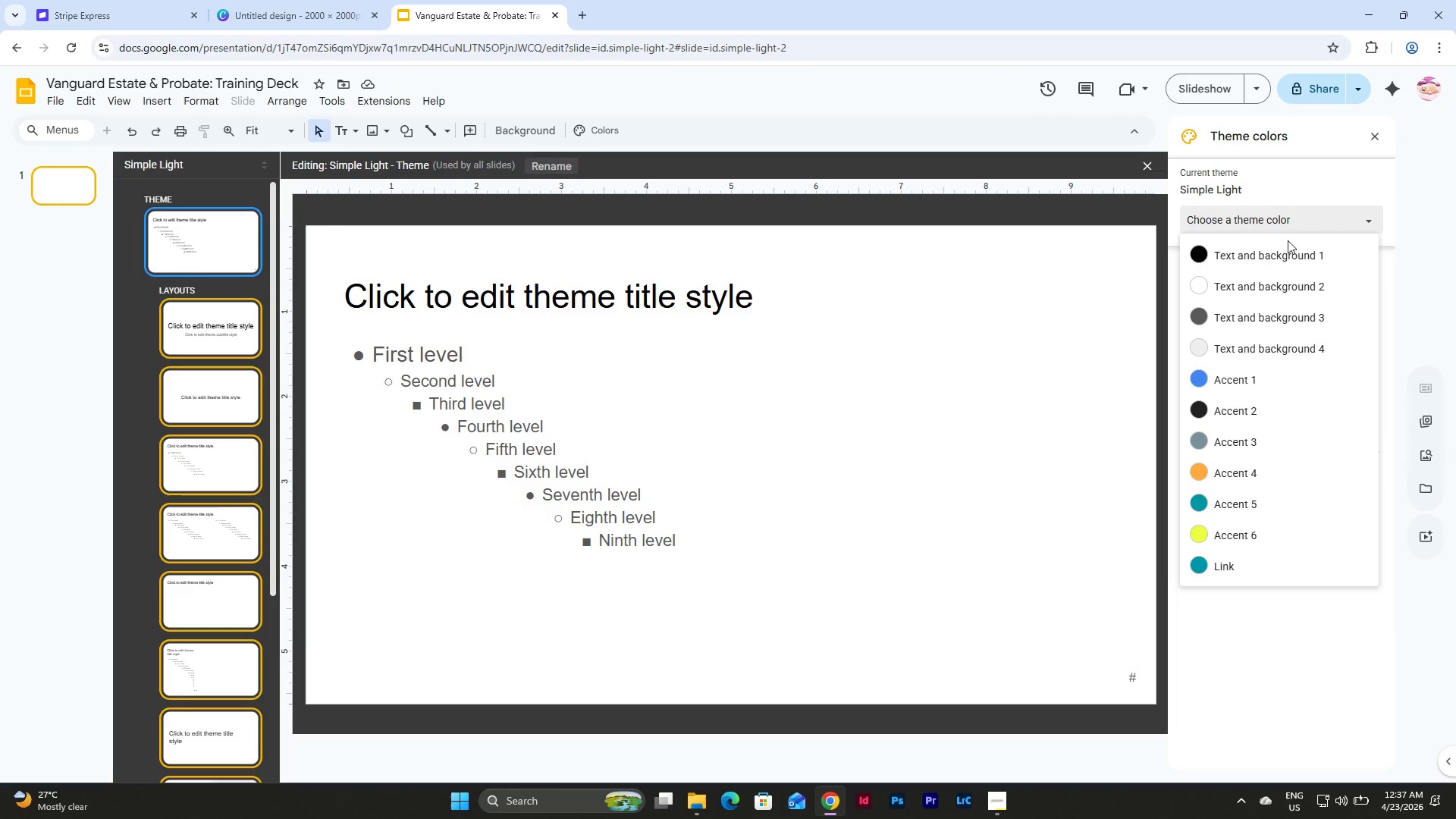 
left_click([1285, 261])
 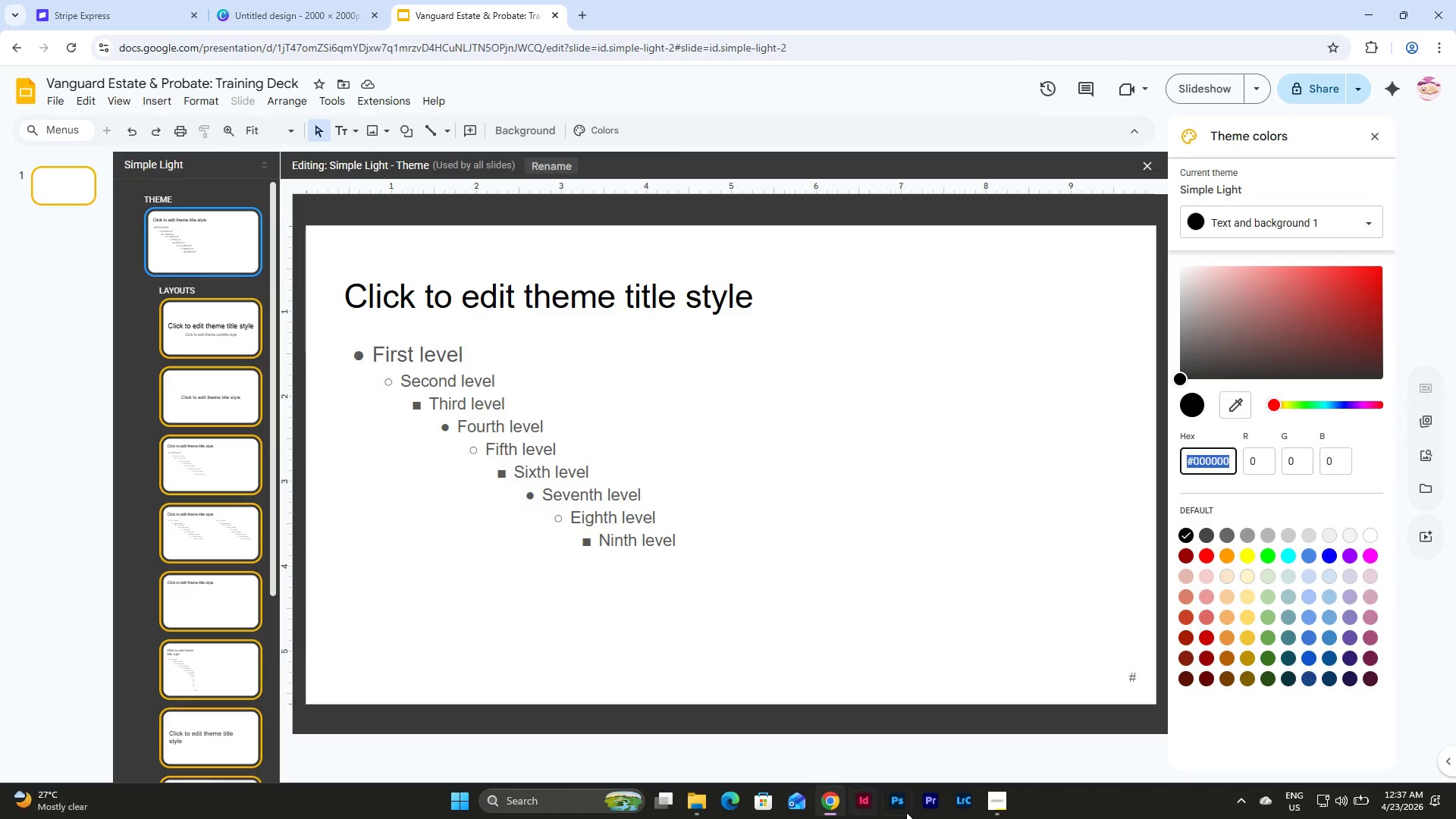 
left_click([998, 797])